 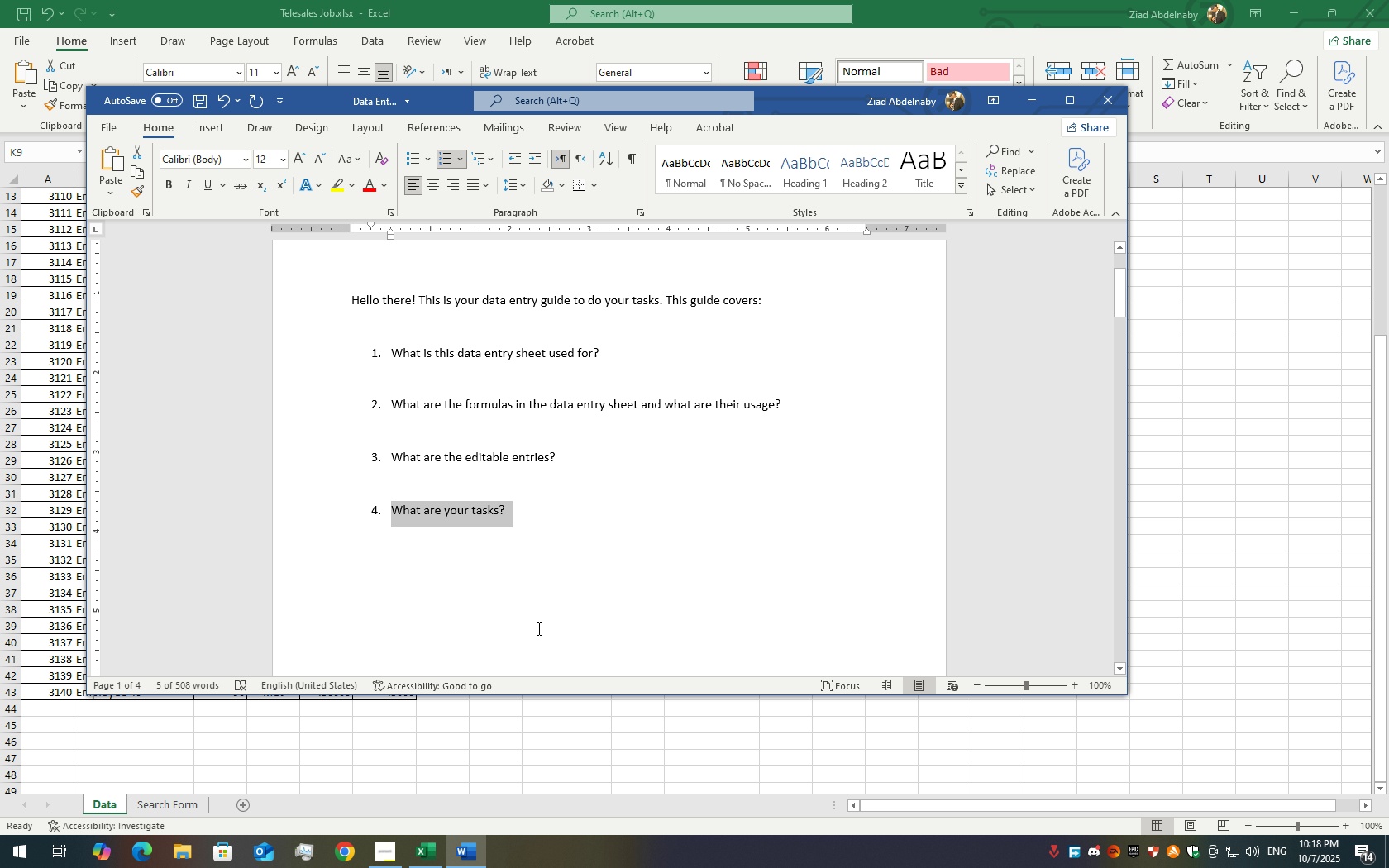 
scroll: coordinate [475, 522], scroll_direction: down, amount: 48.0
 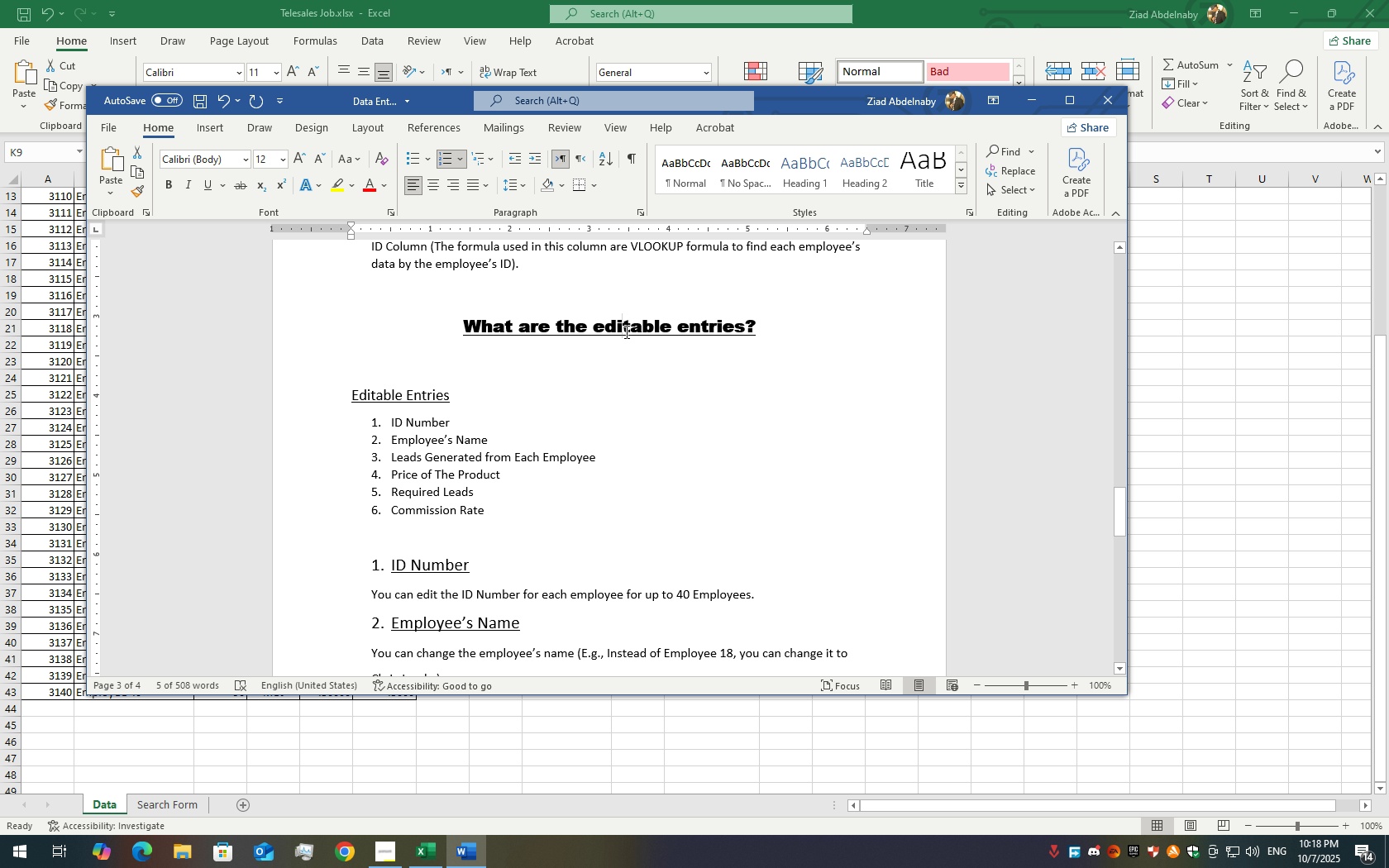 
double_click([625, 331])
 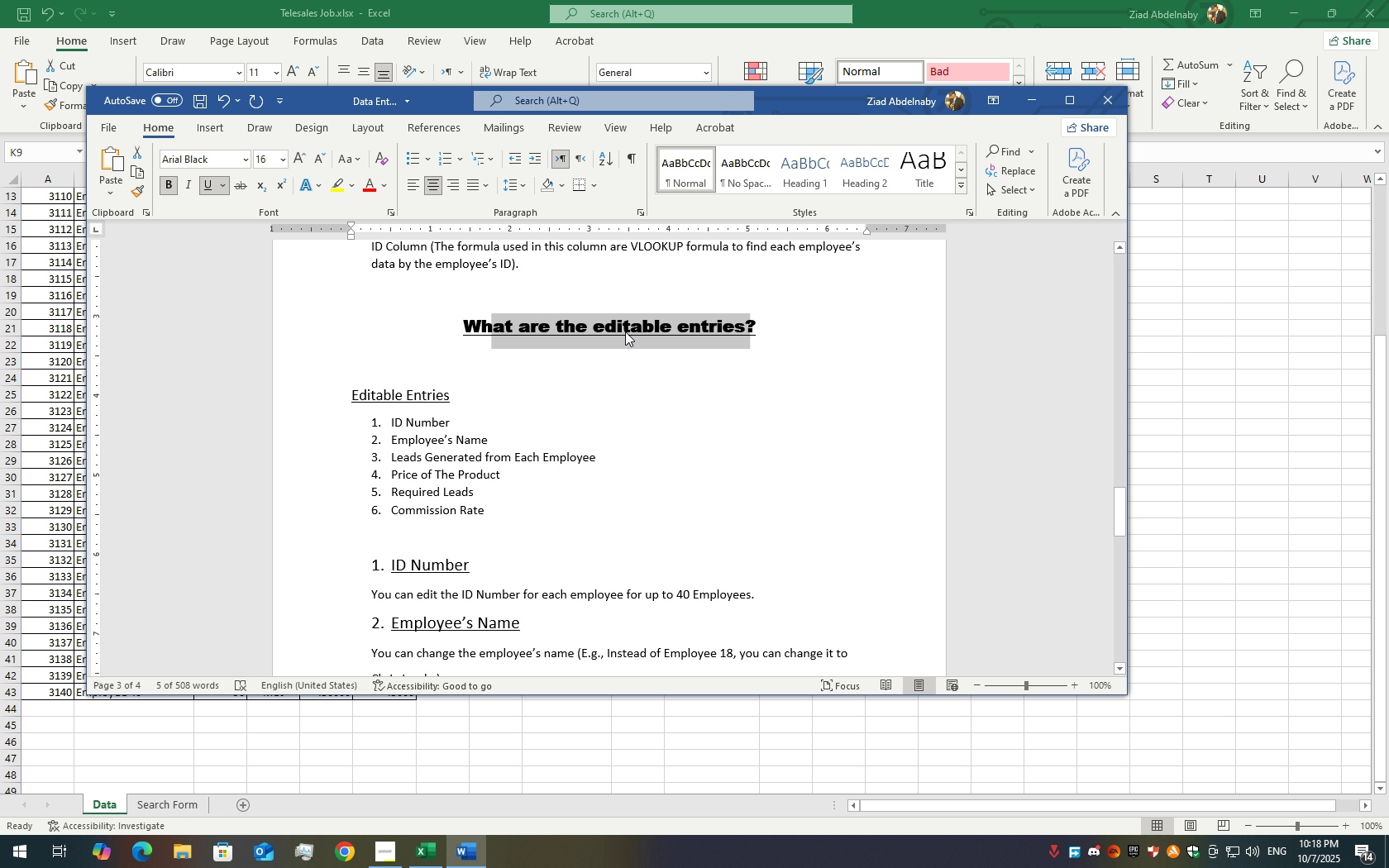 
triple_click([625, 331])
 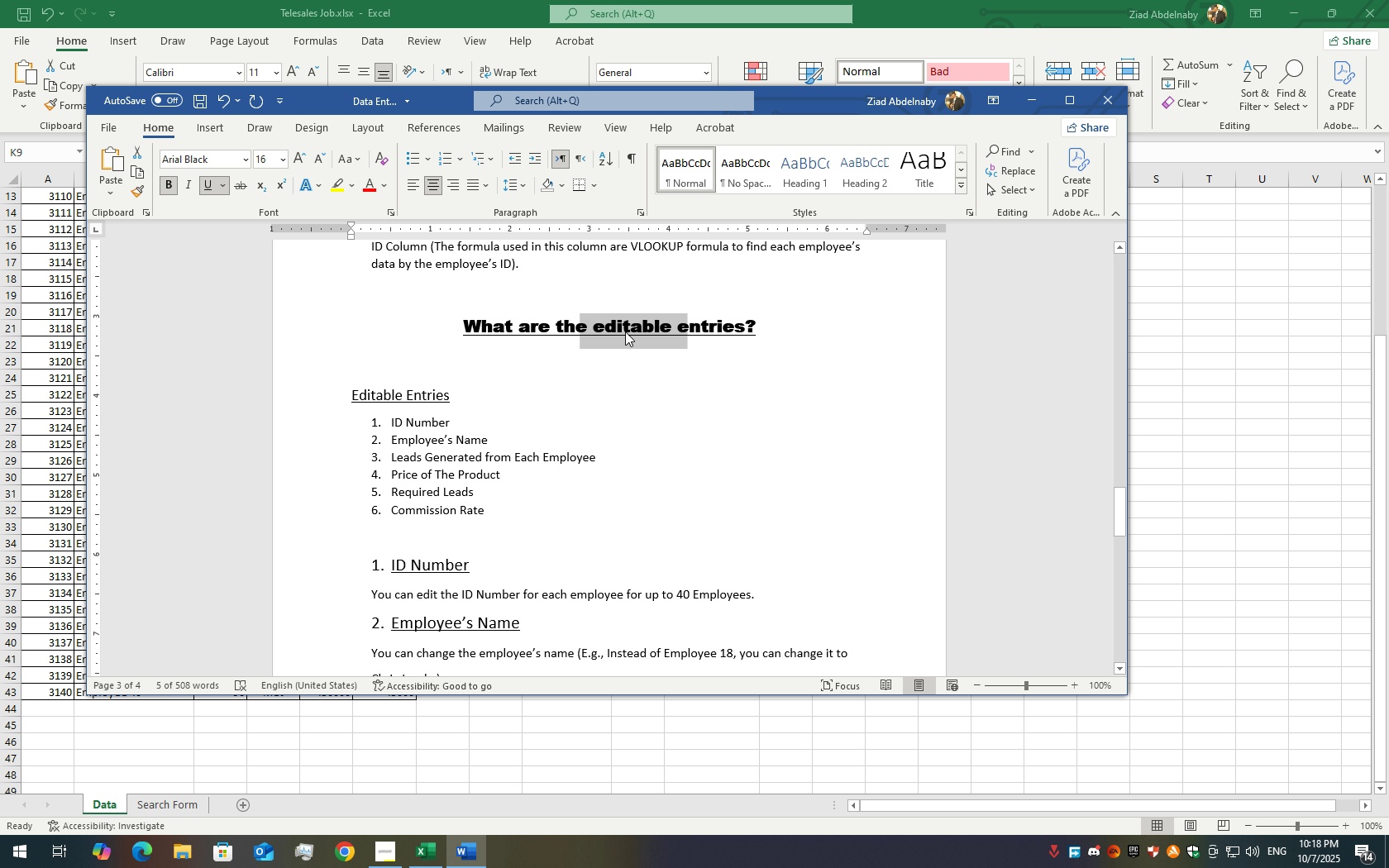 
triple_click([625, 331])
 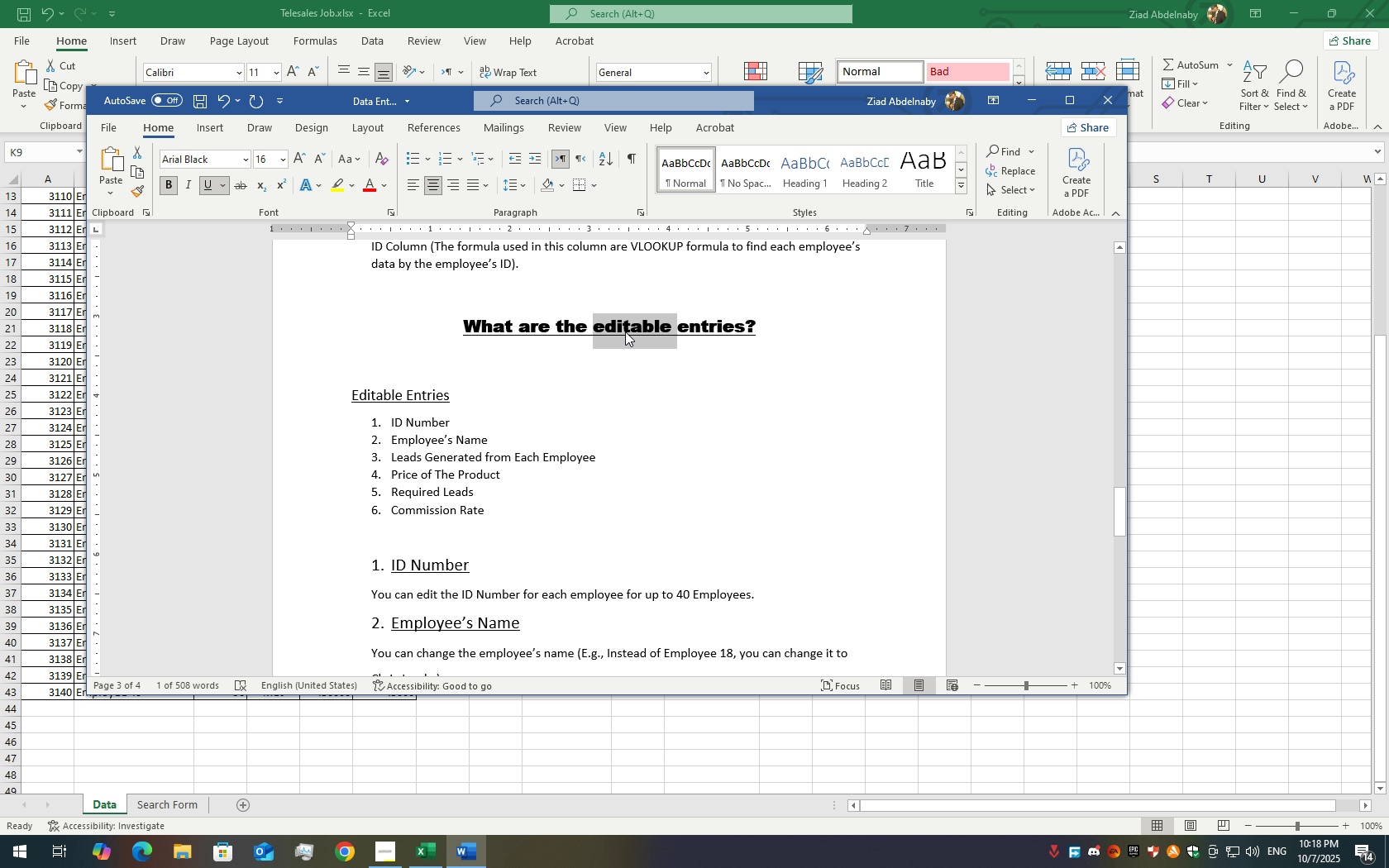 
key(Control+ControlLeft)
 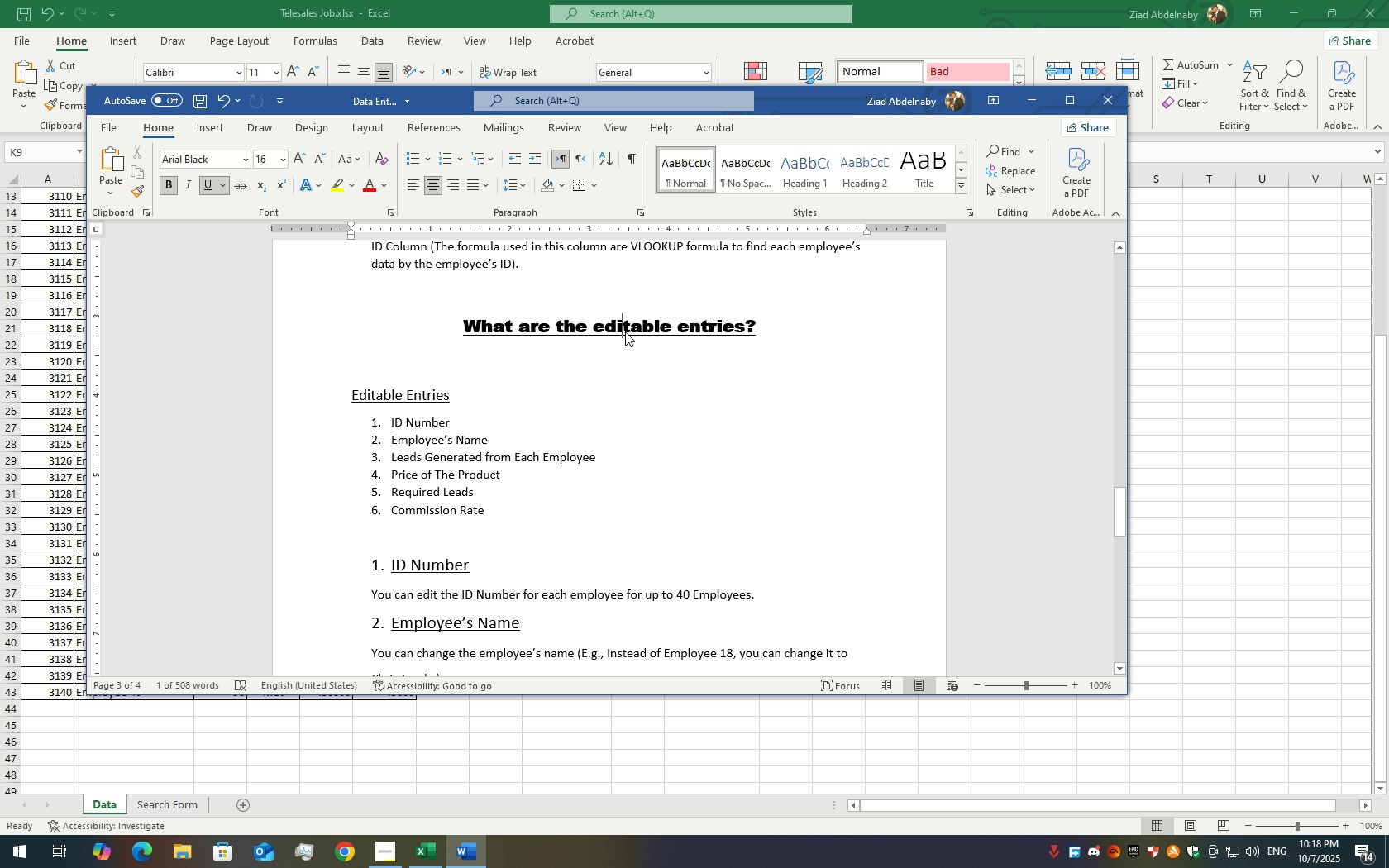 
double_click([625, 331])
 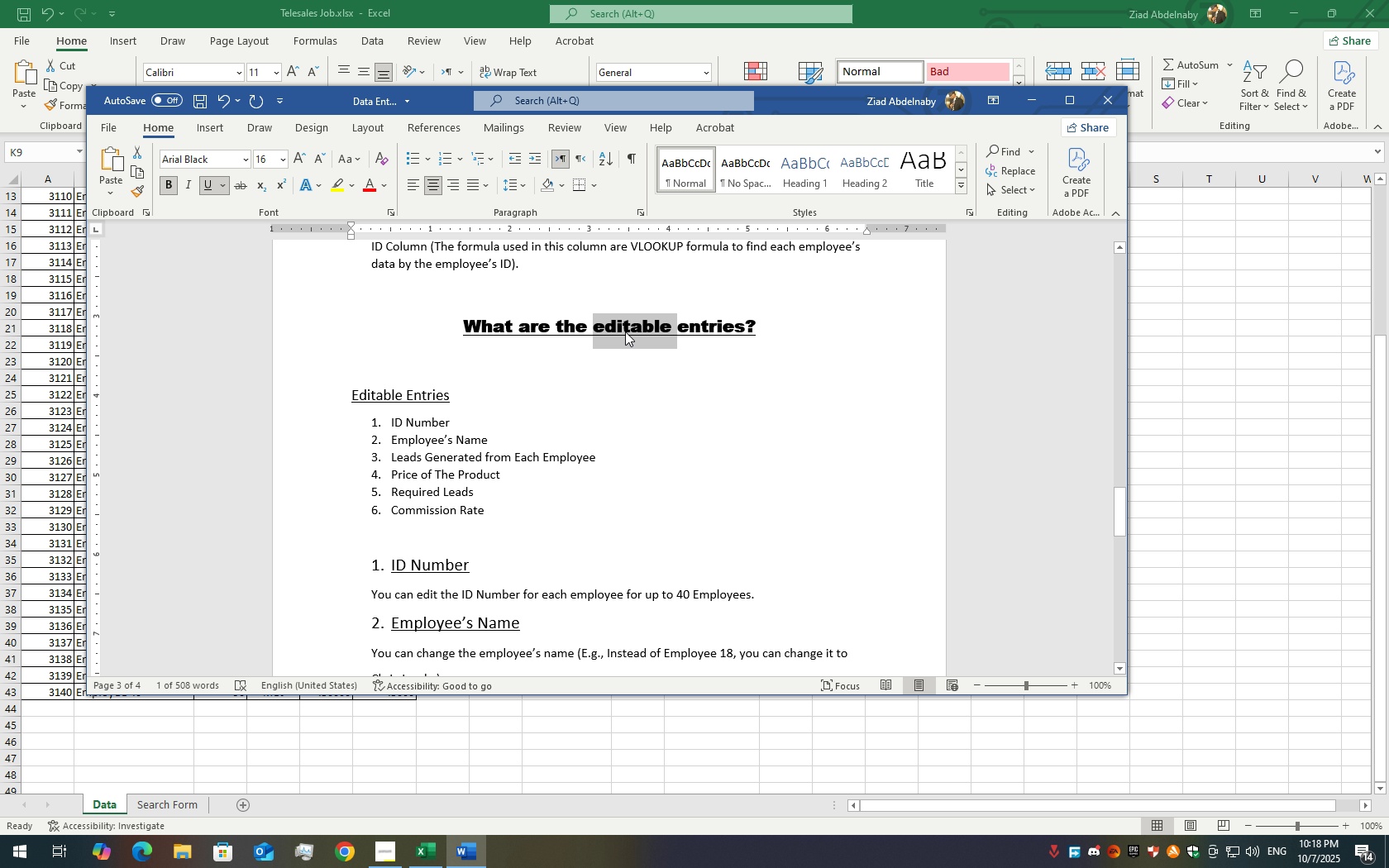 
triple_click([625, 331])